 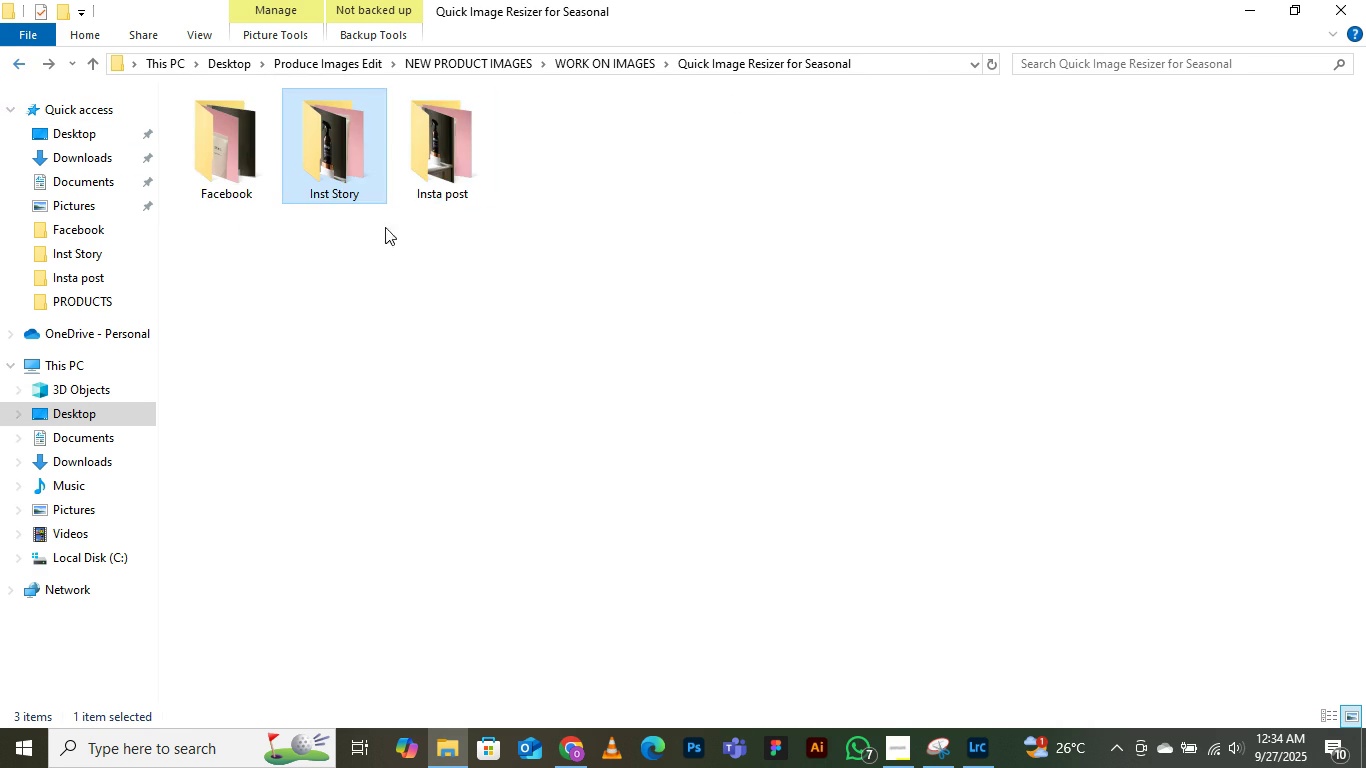 
double_click([237, 131])
 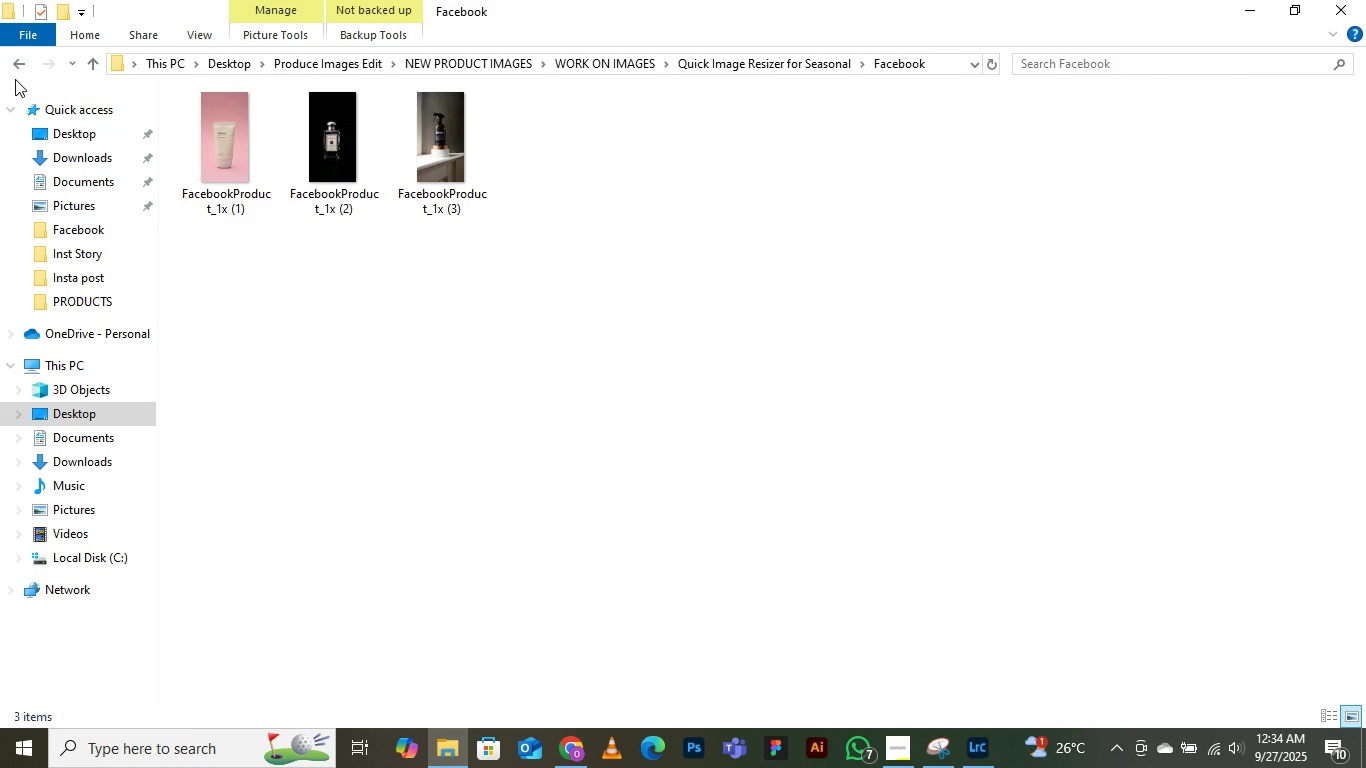 
left_click([15, 77])
 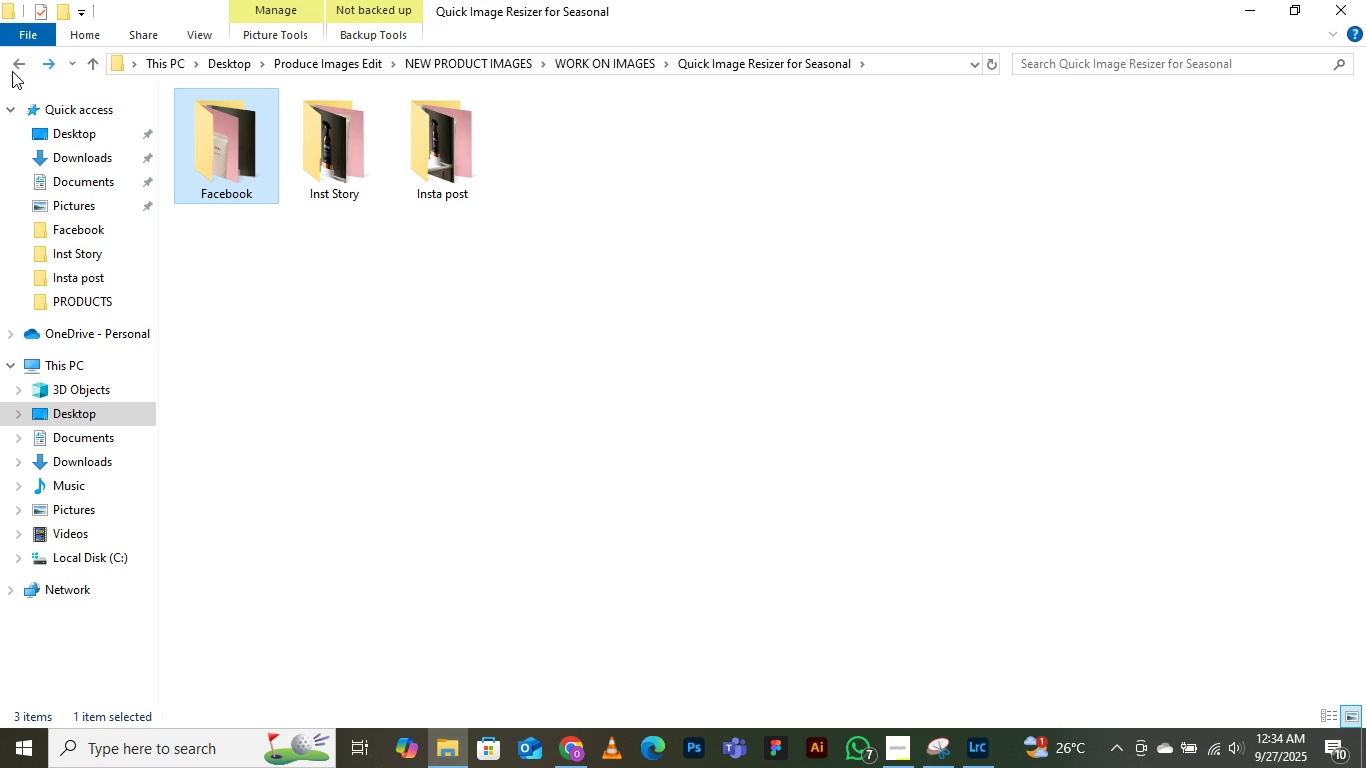 
left_click([11, 64])
 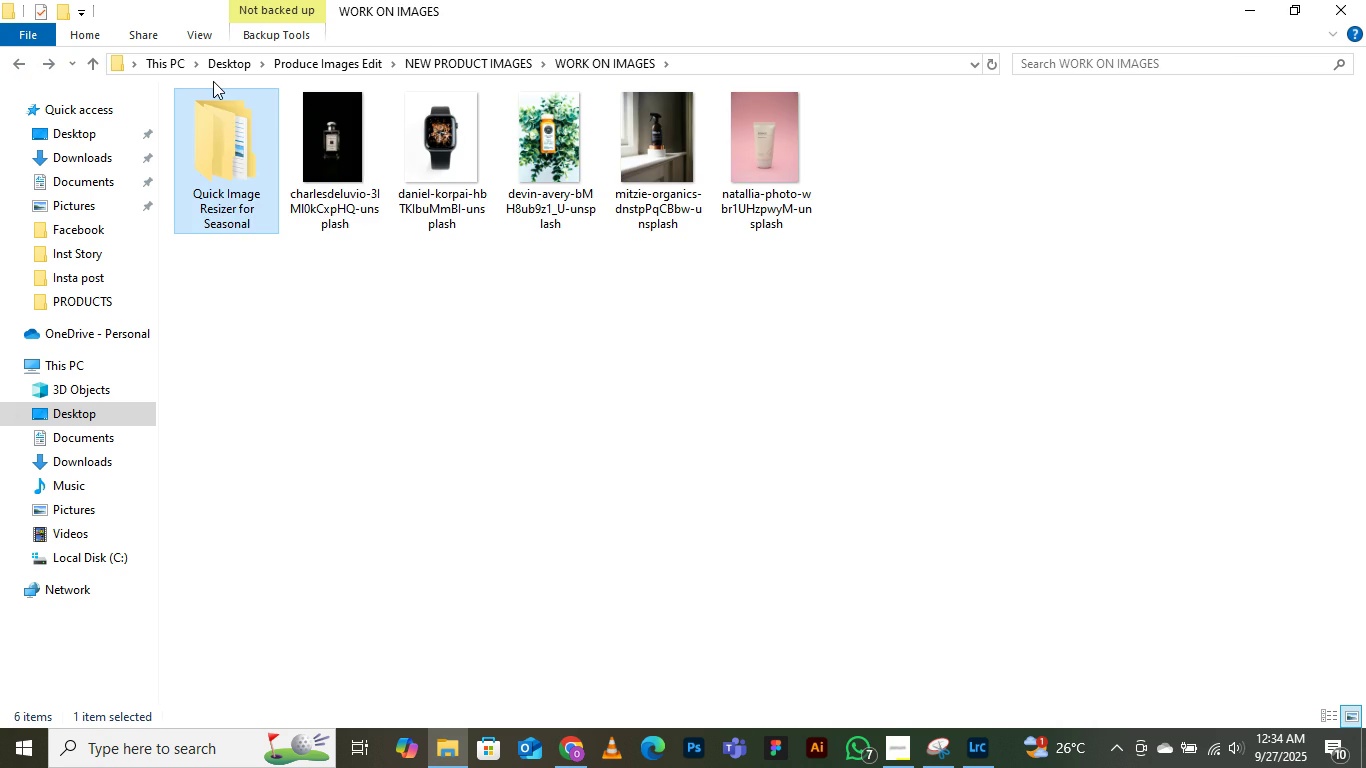 
right_click([213, 81])
 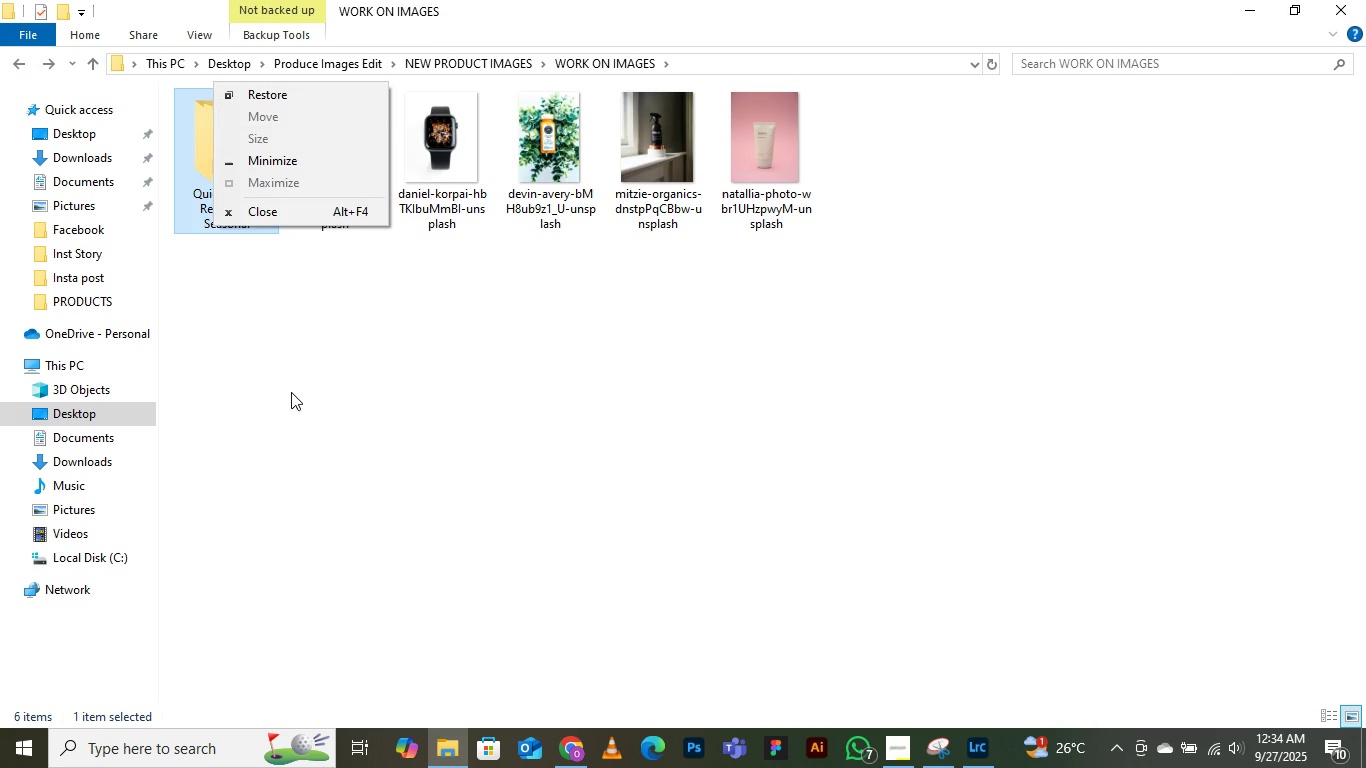 
left_click([295, 396])
 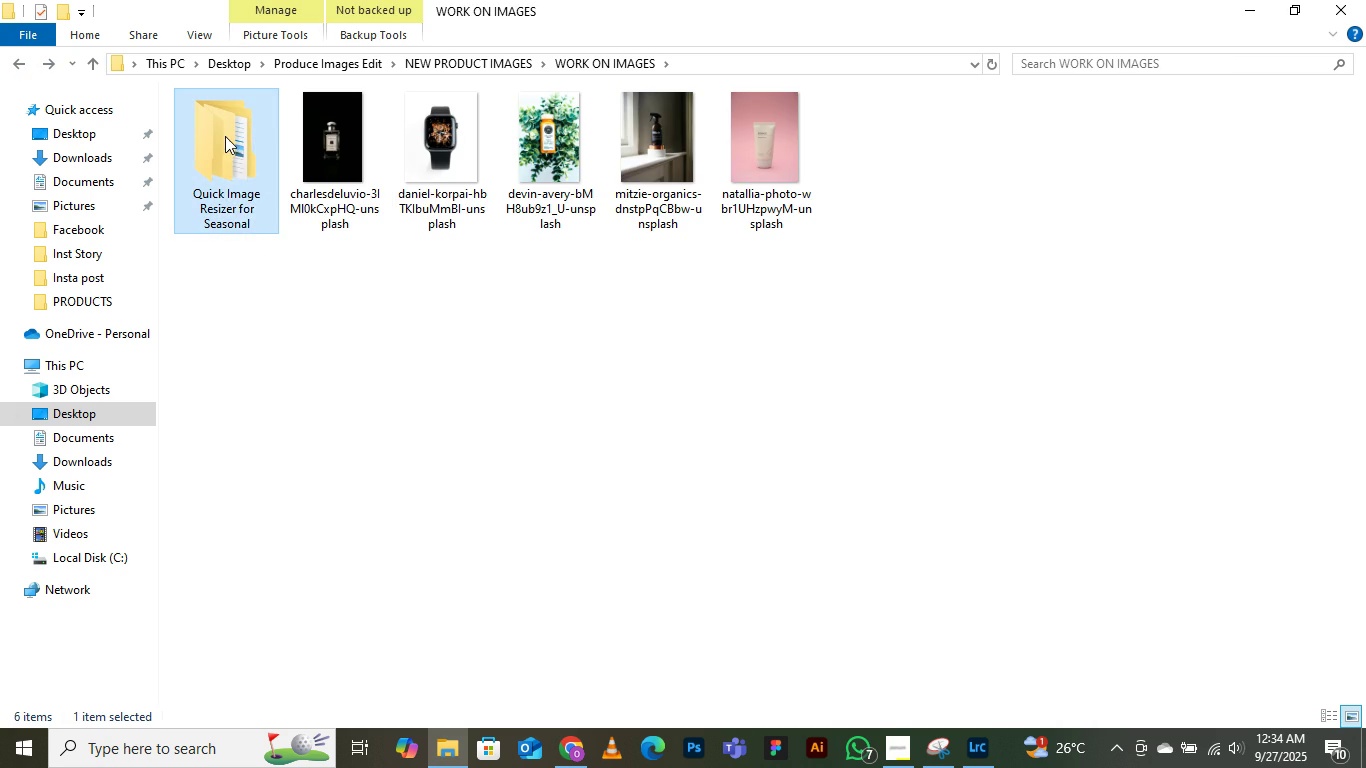 
left_click([225, 136])
 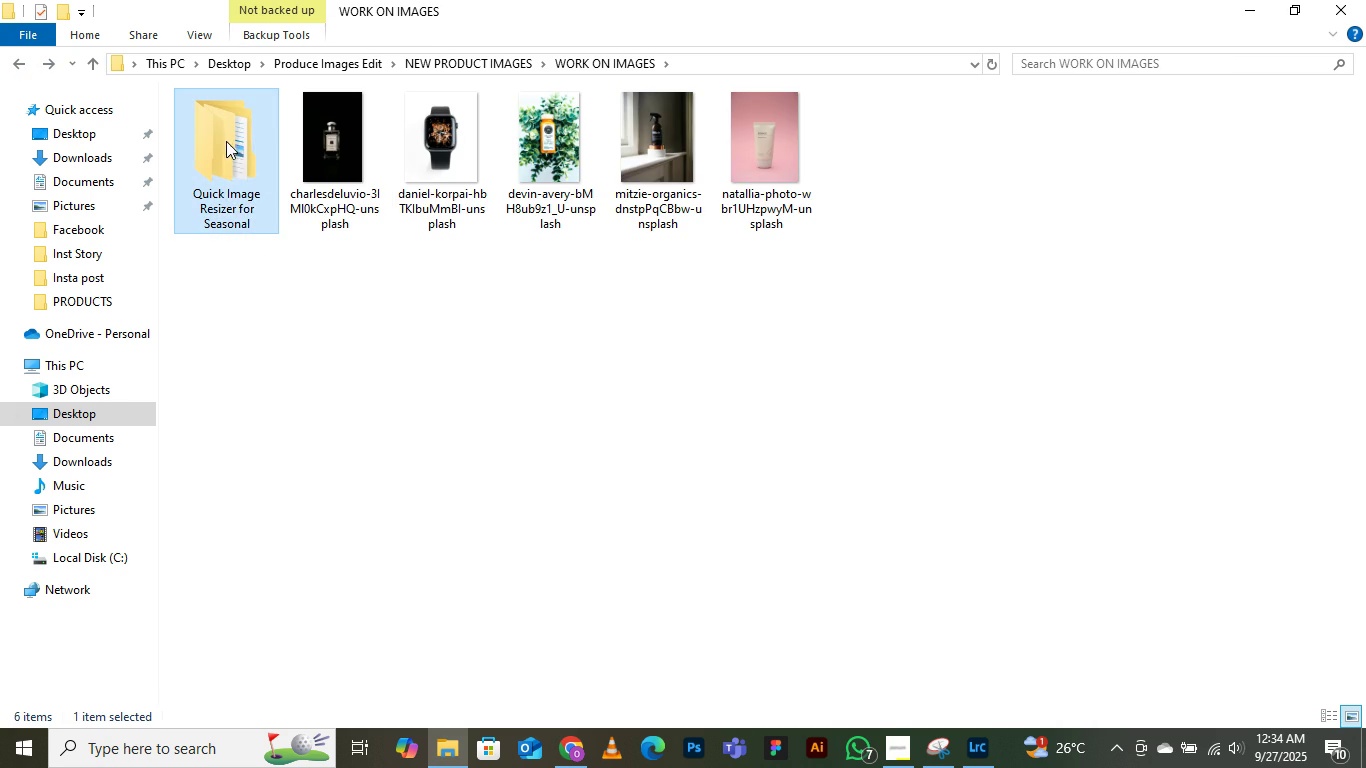 
right_click([225, 136])
 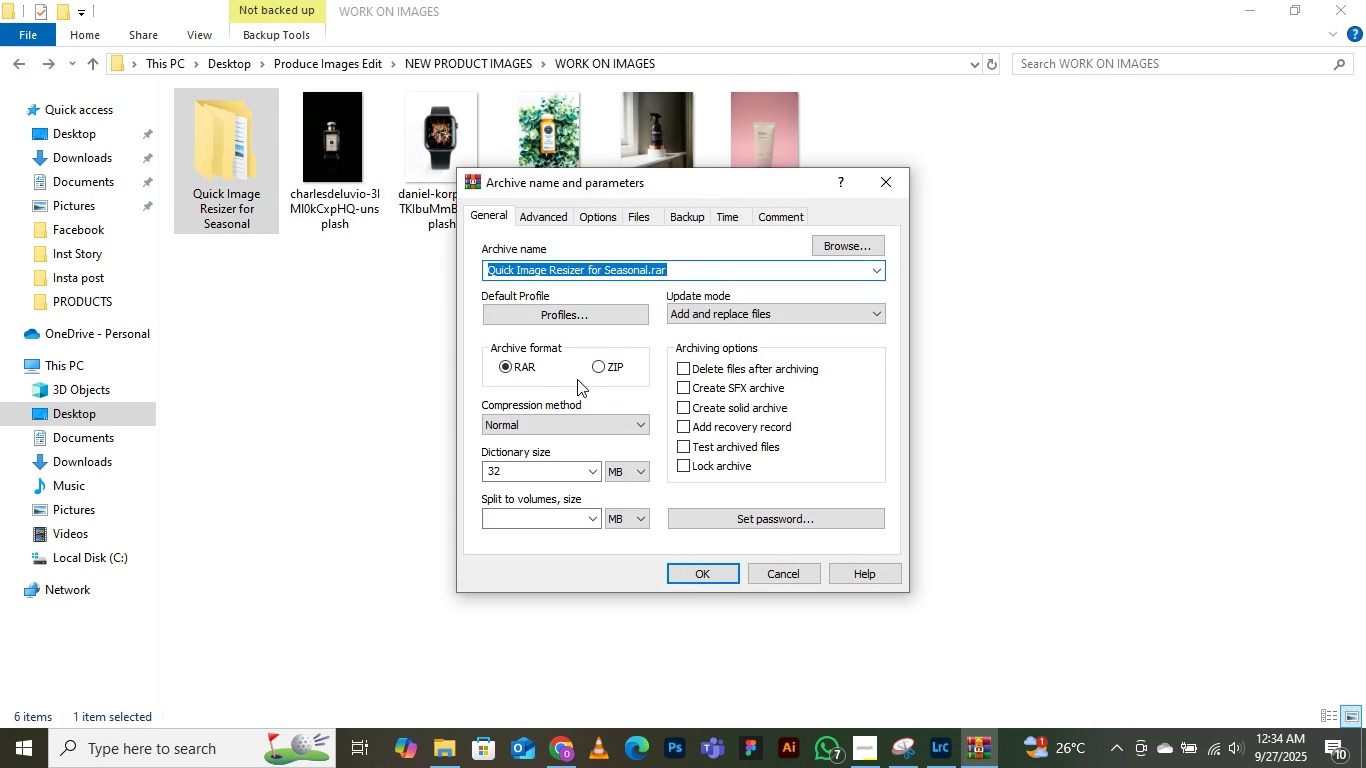 
left_click([600, 365])
 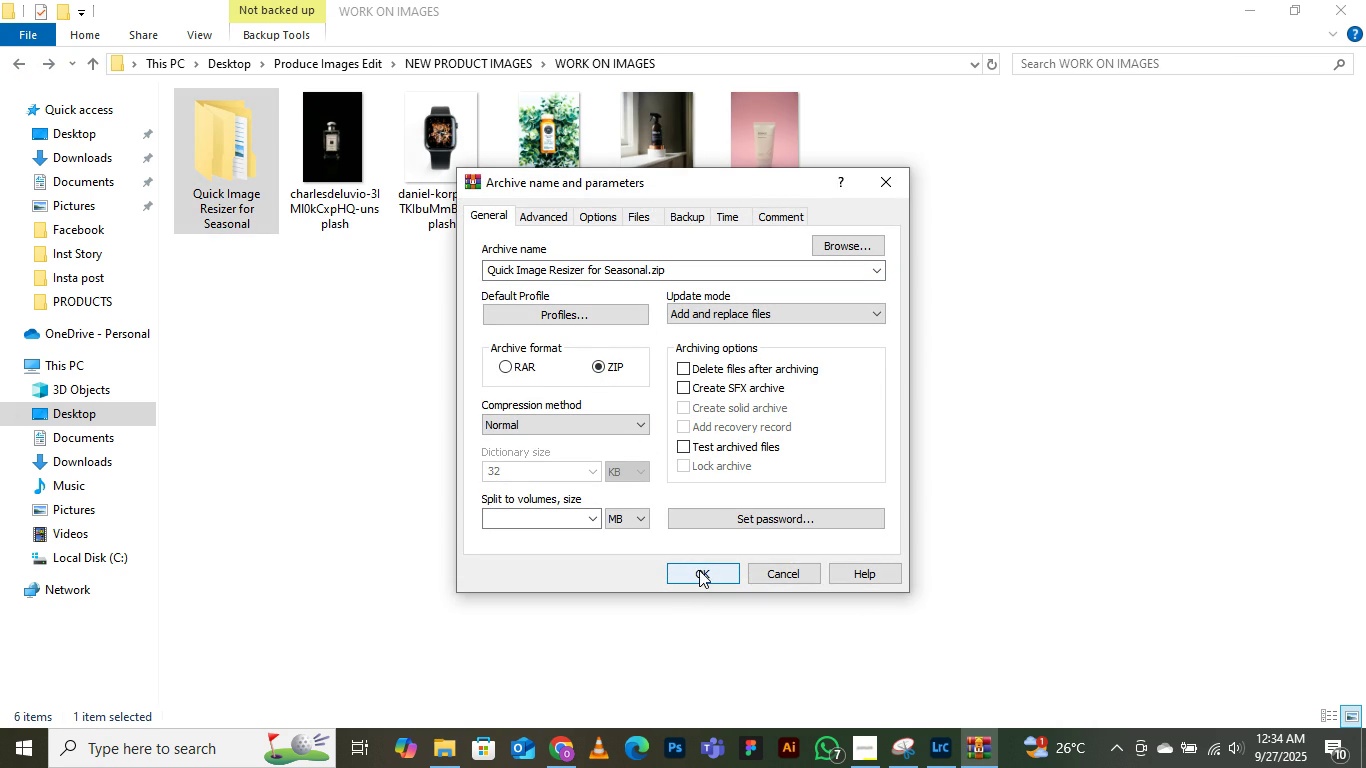 
left_click([701, 569])
 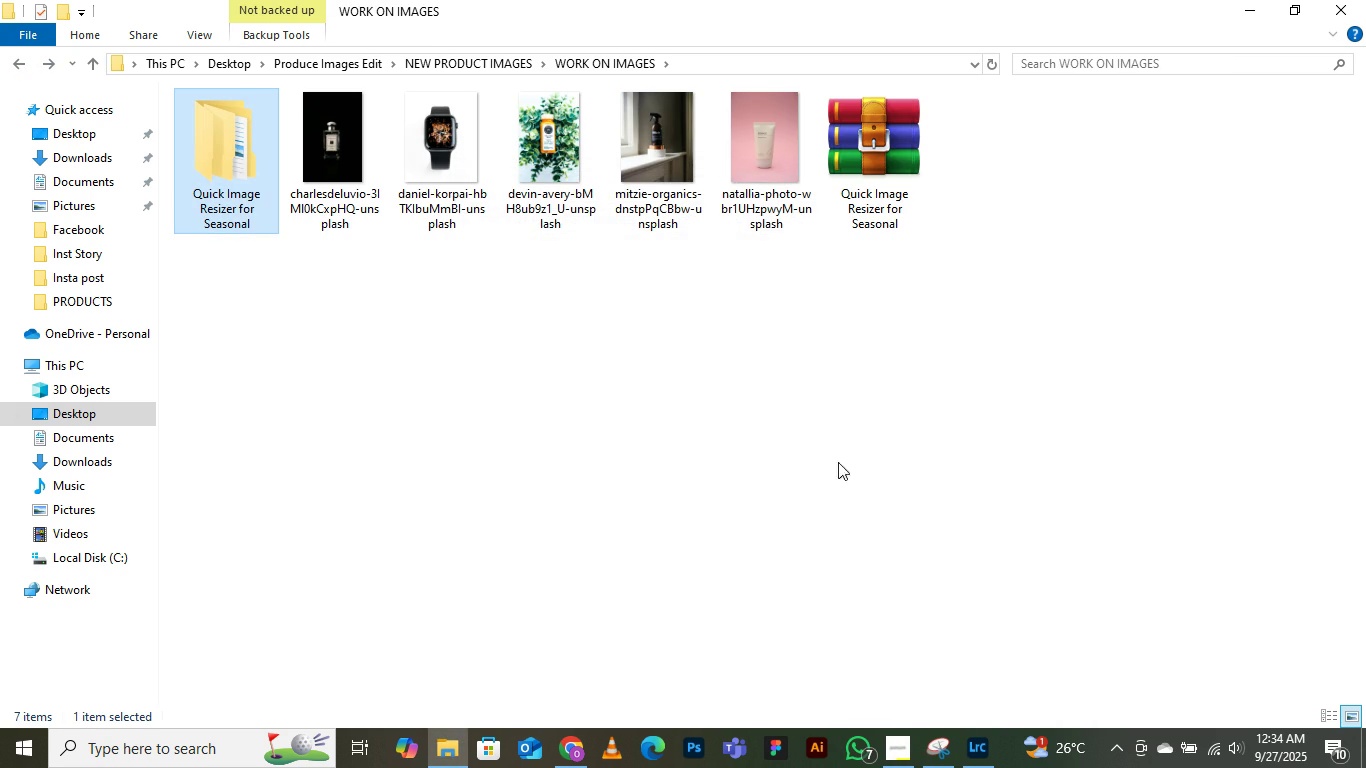 
left_click([862, 419])
 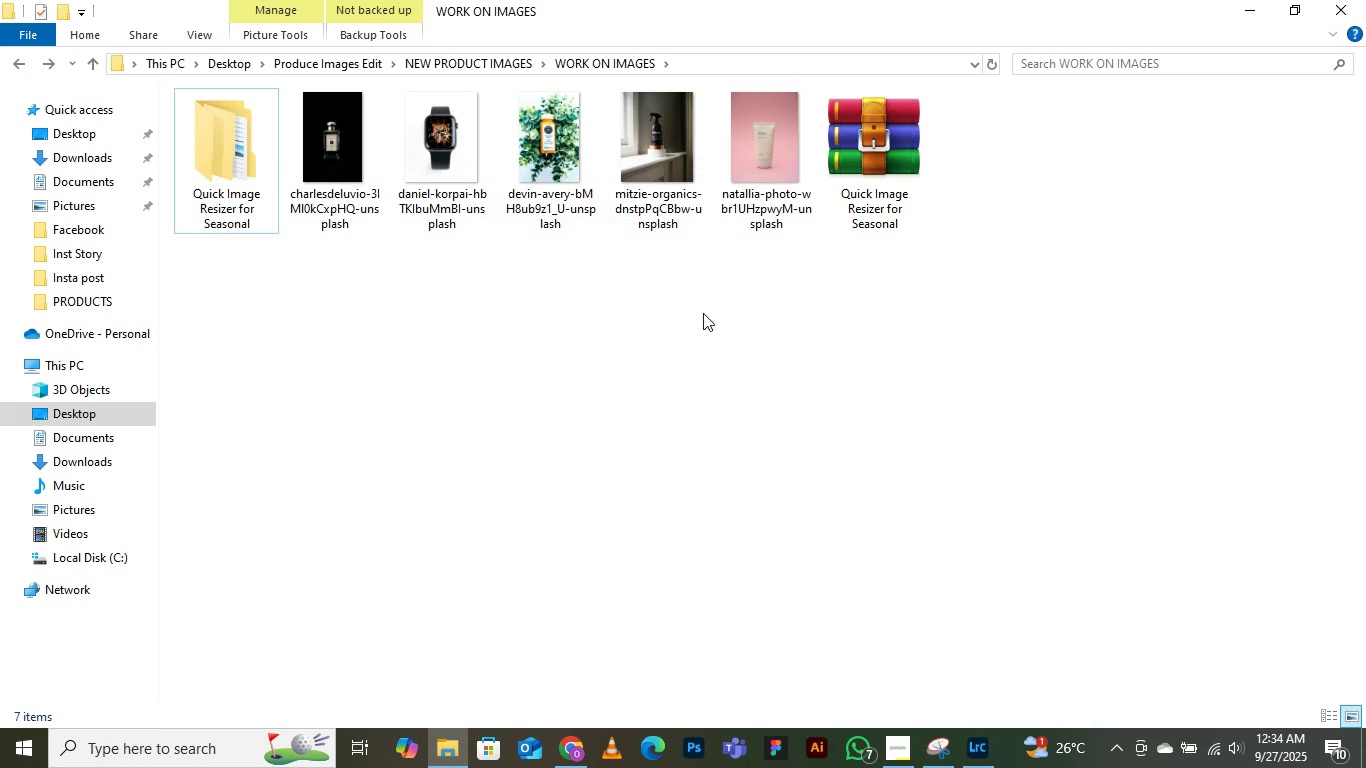 
right_click([703, 313])
 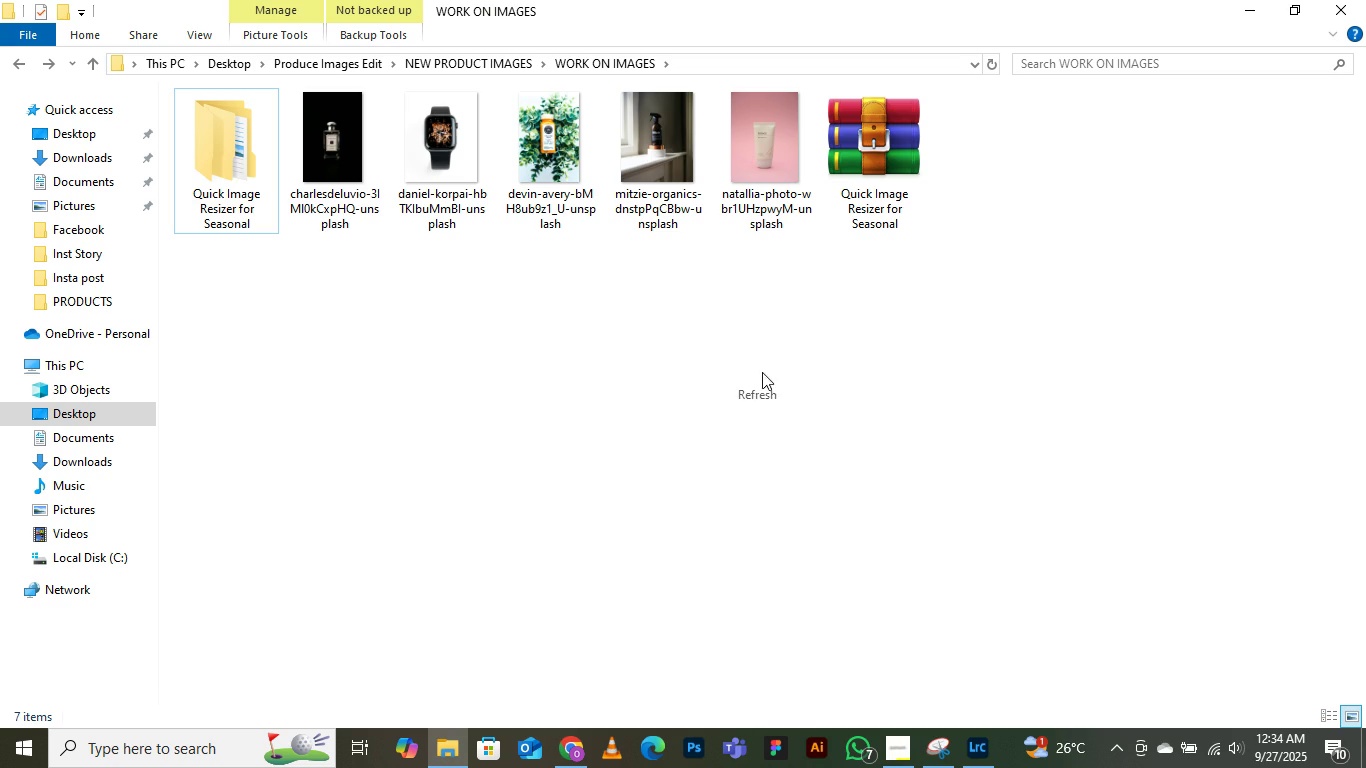 
right_click([661, 326])
 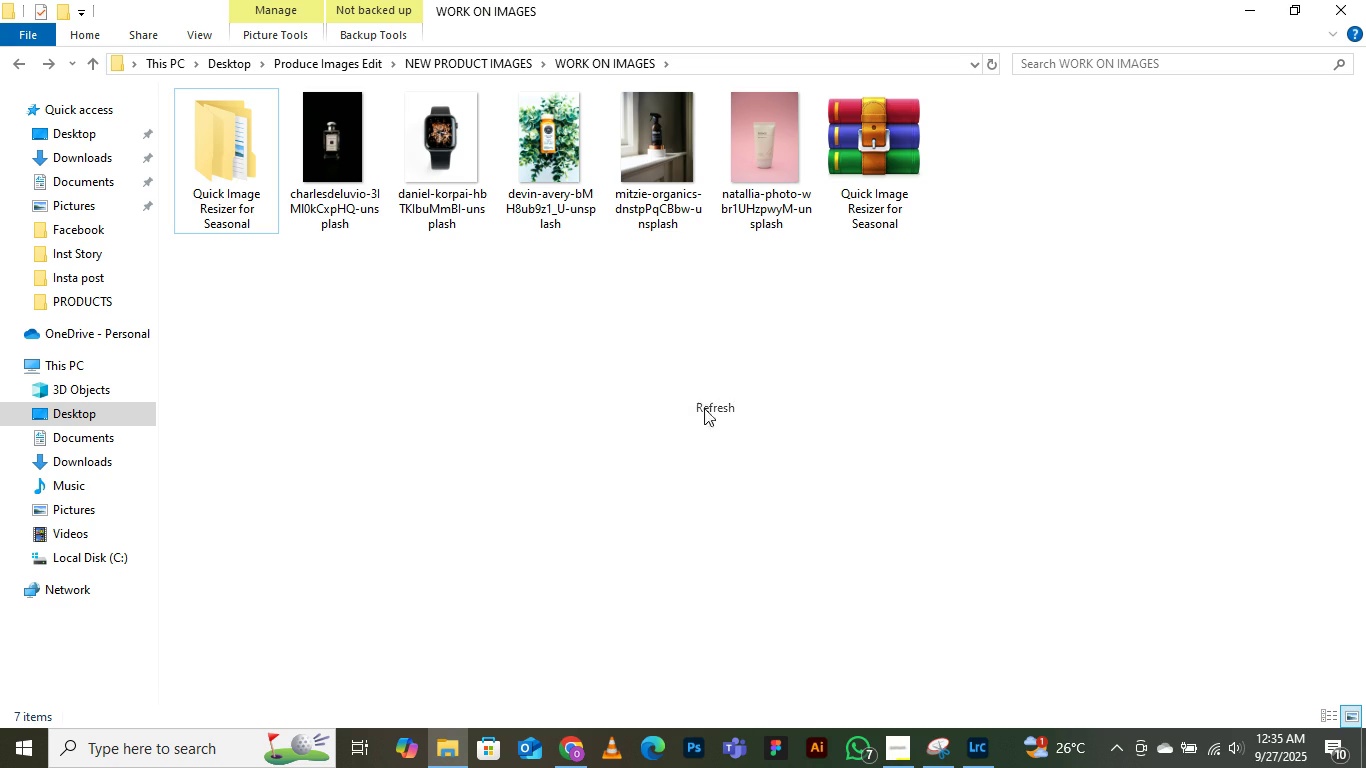 
left_click([704, 408])
 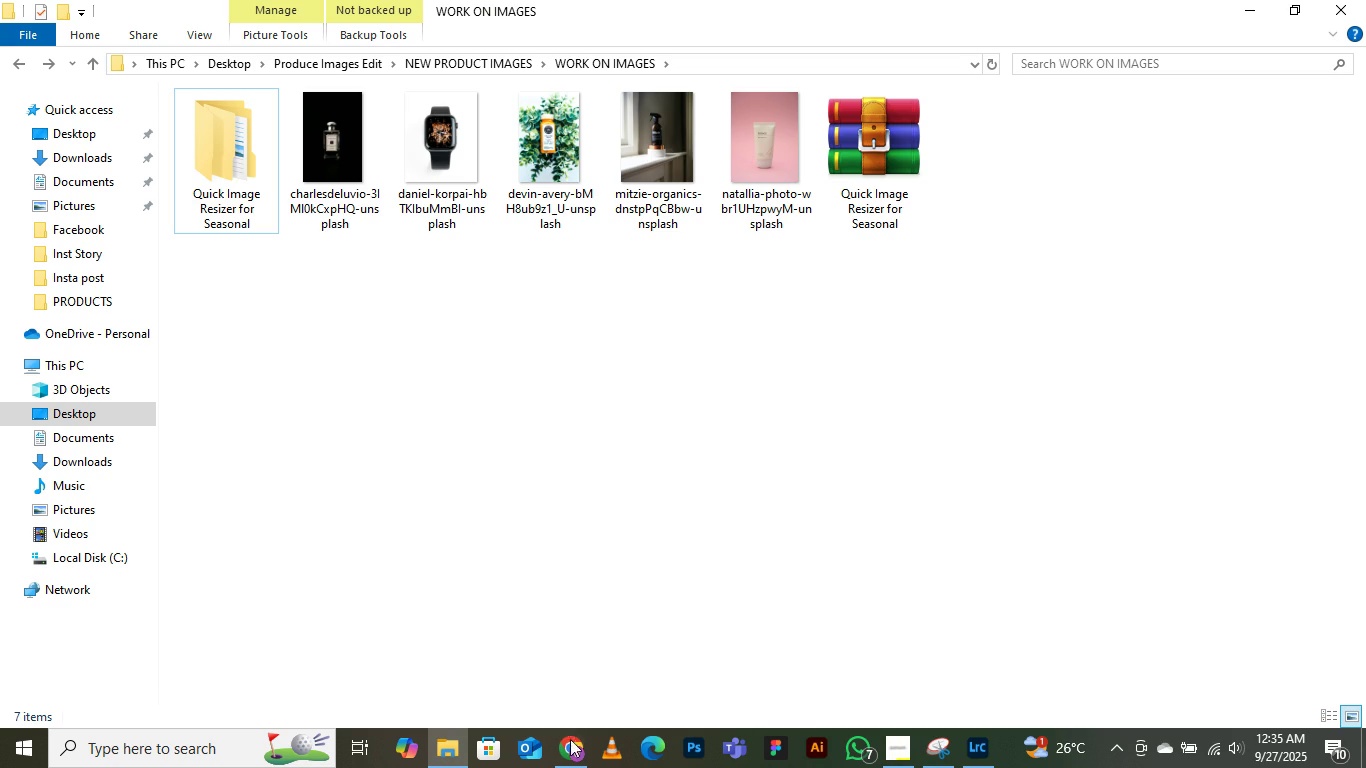 
left_click([572, 767])
 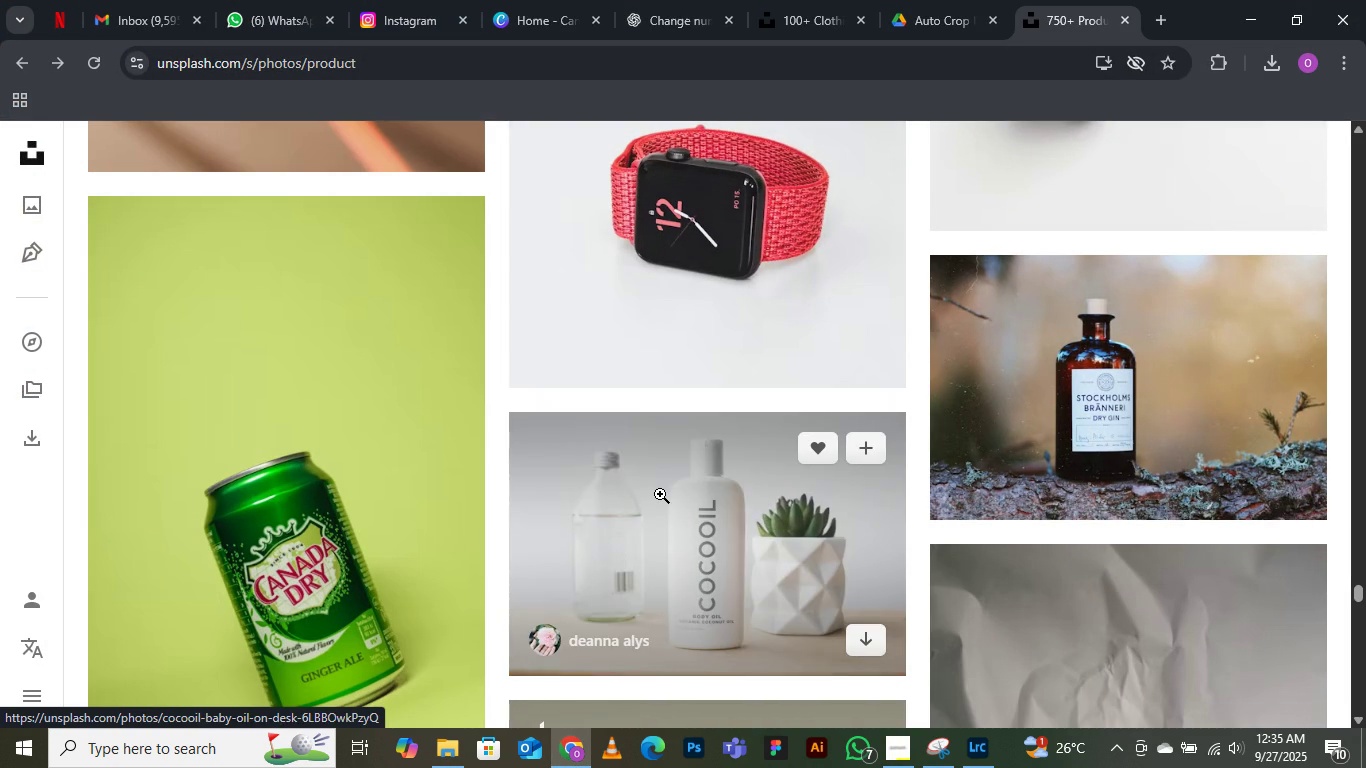 
wait(5.68)
 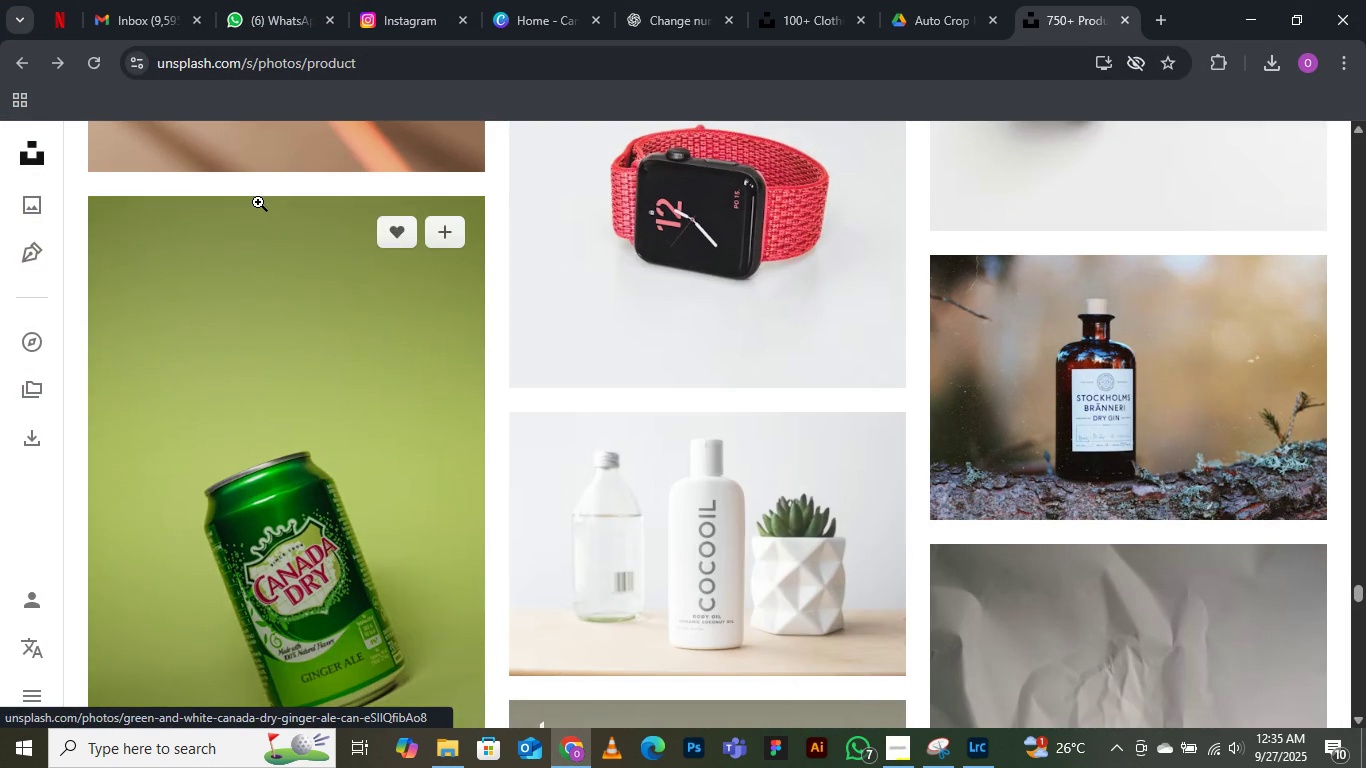 
left_click([1247, 0])